 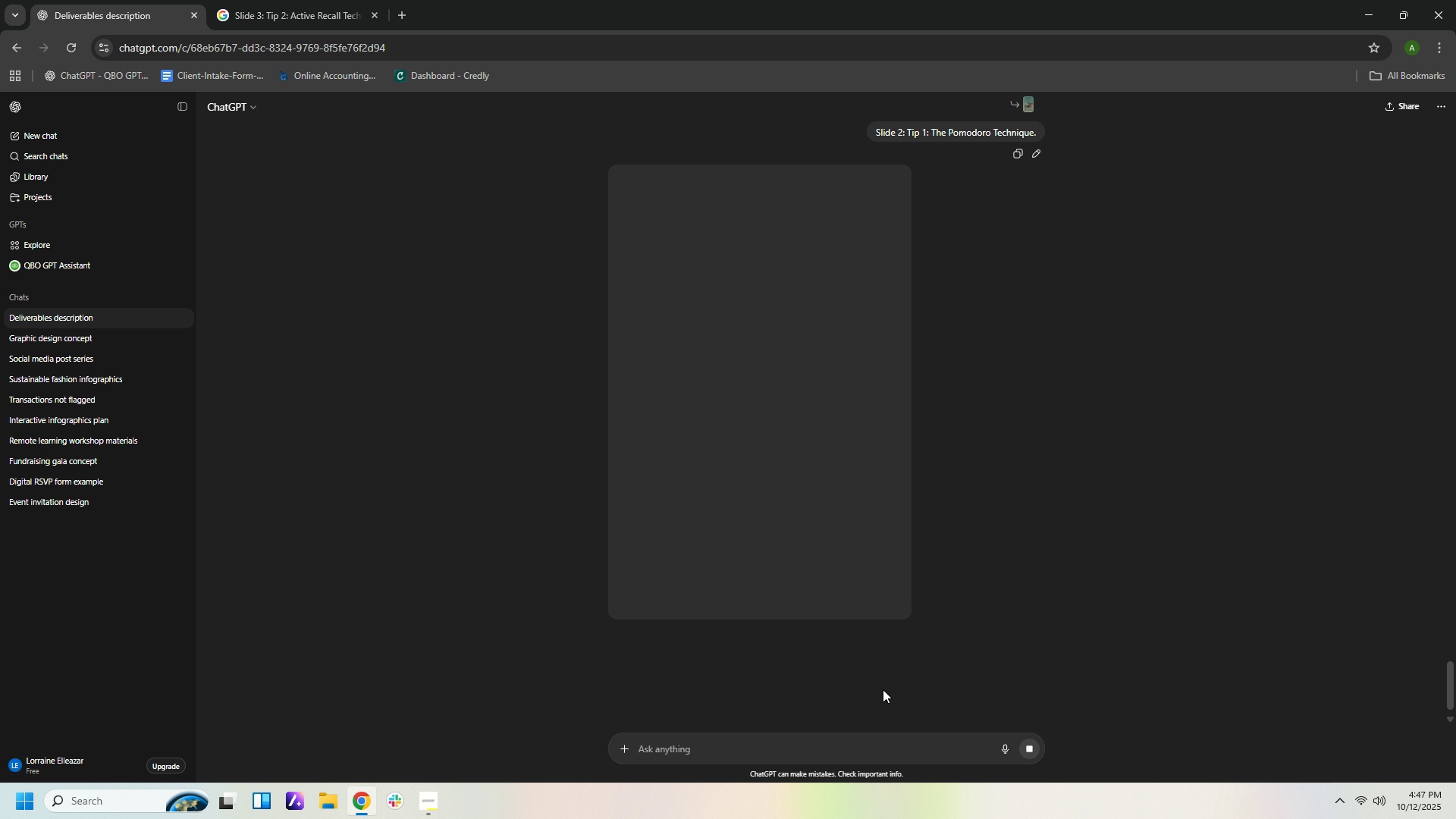 
hold_key(key=ArrowLeft, duration=0.6)
 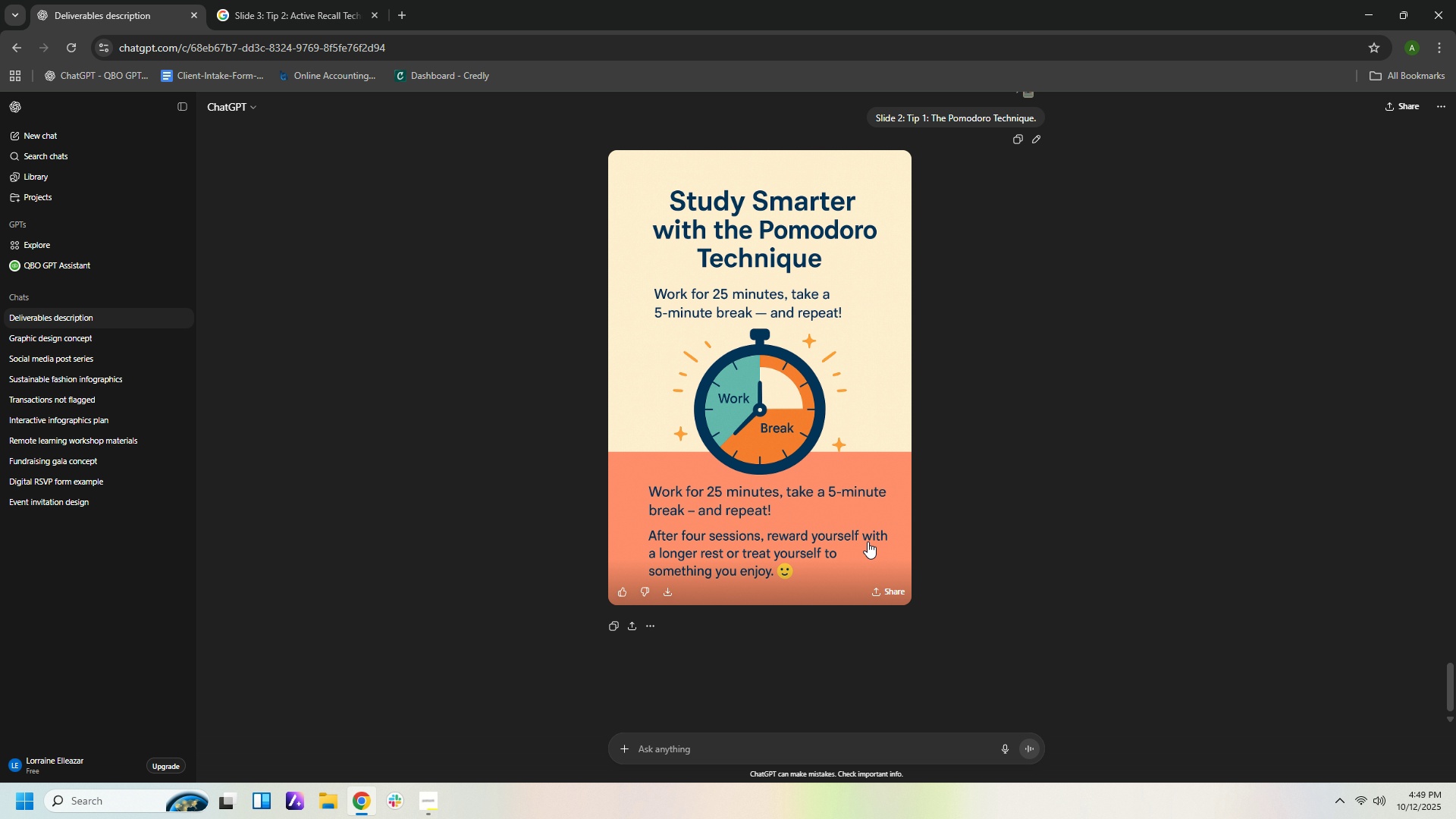 
wait(125.31)
 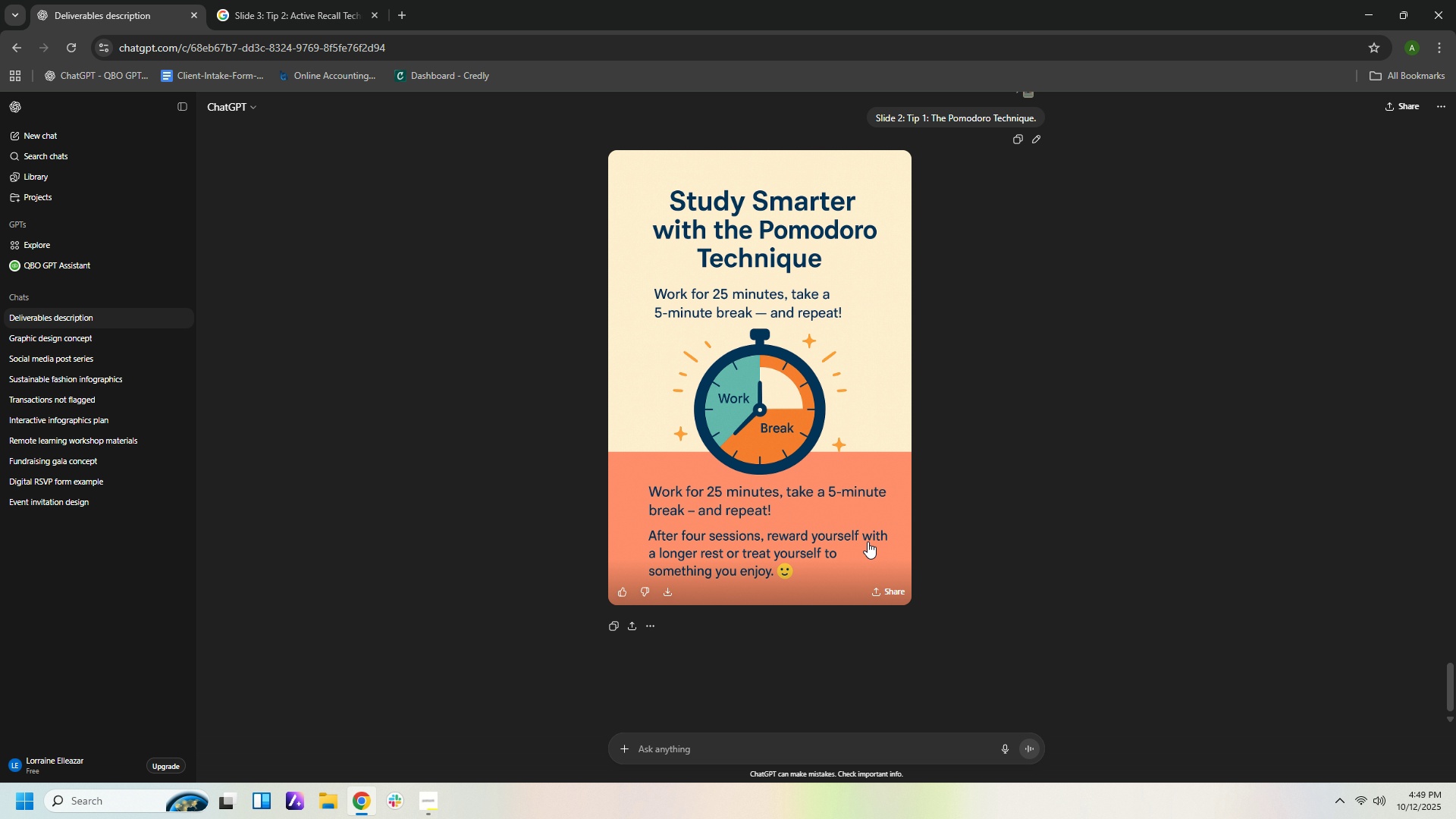 
scroll: coordinate [954, 538], scroll_direction: down, amount: 3.0
 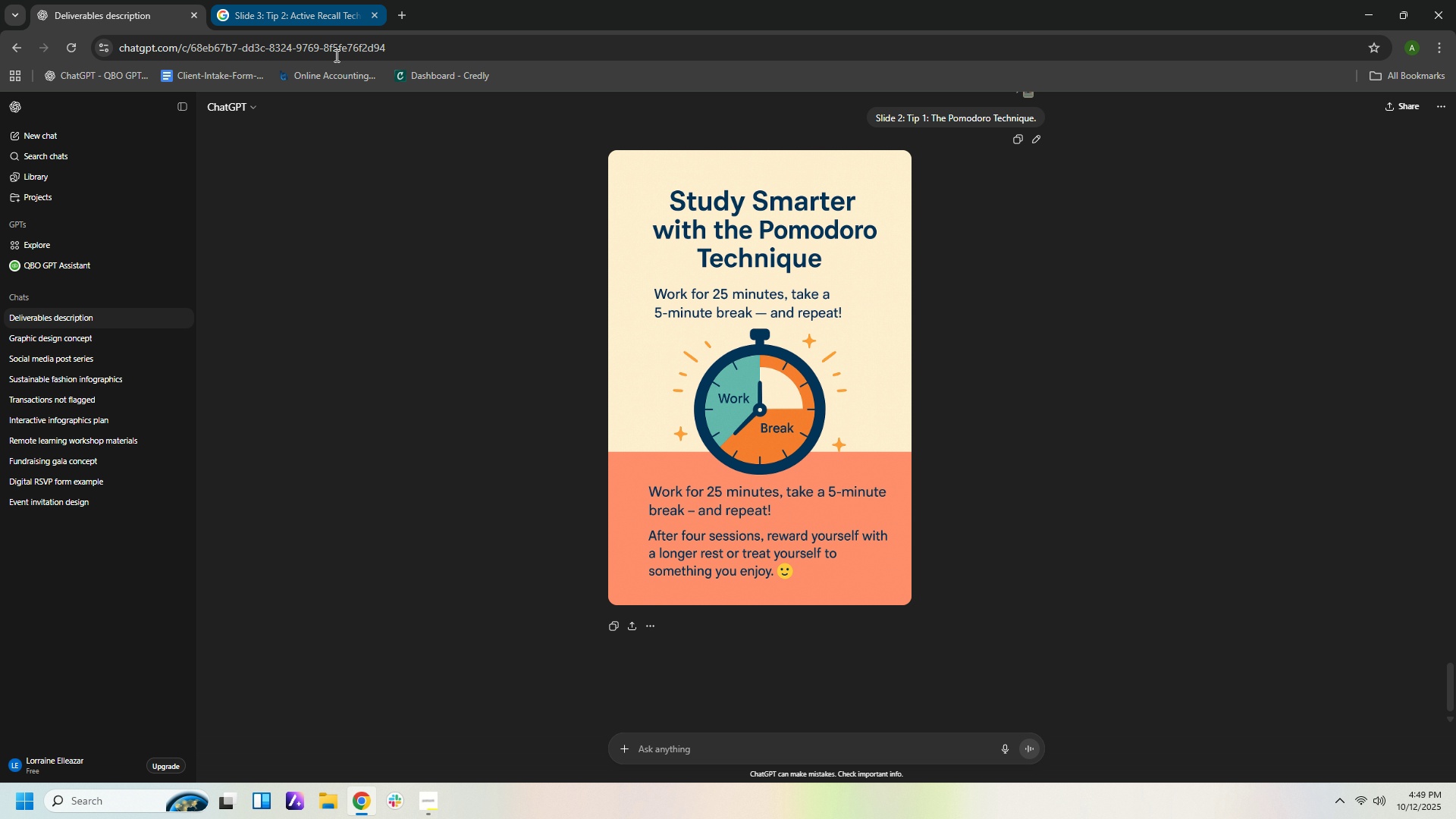 
left_click([421, 803])